 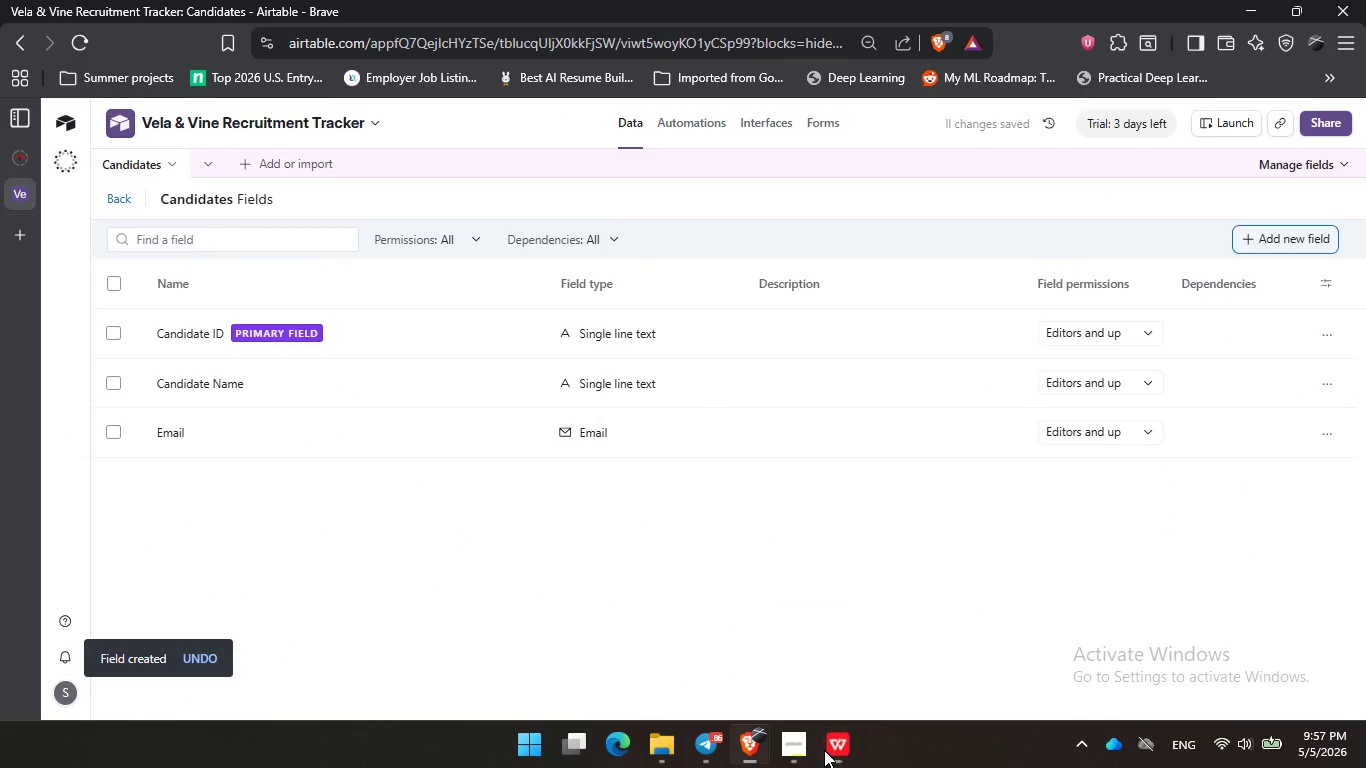 
left_click([1291, 247])
 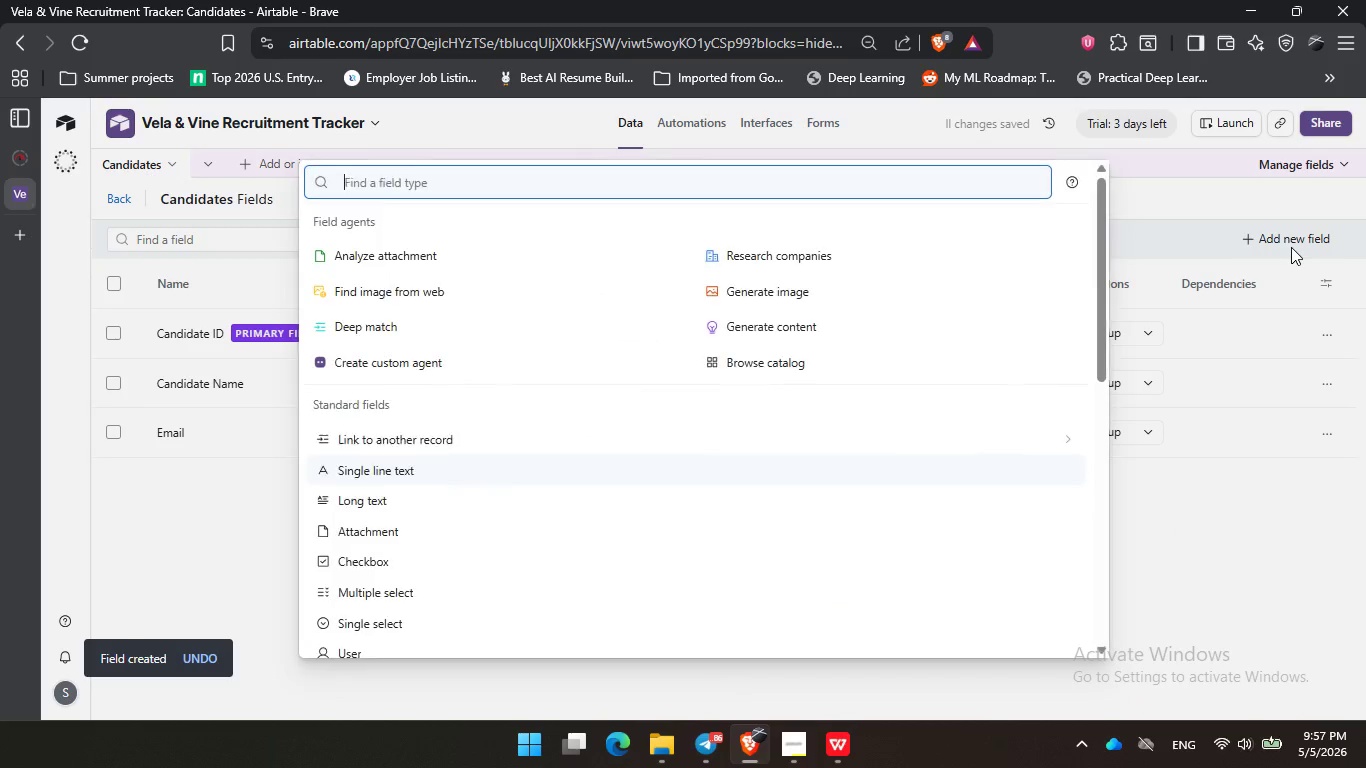 
type(dat)
 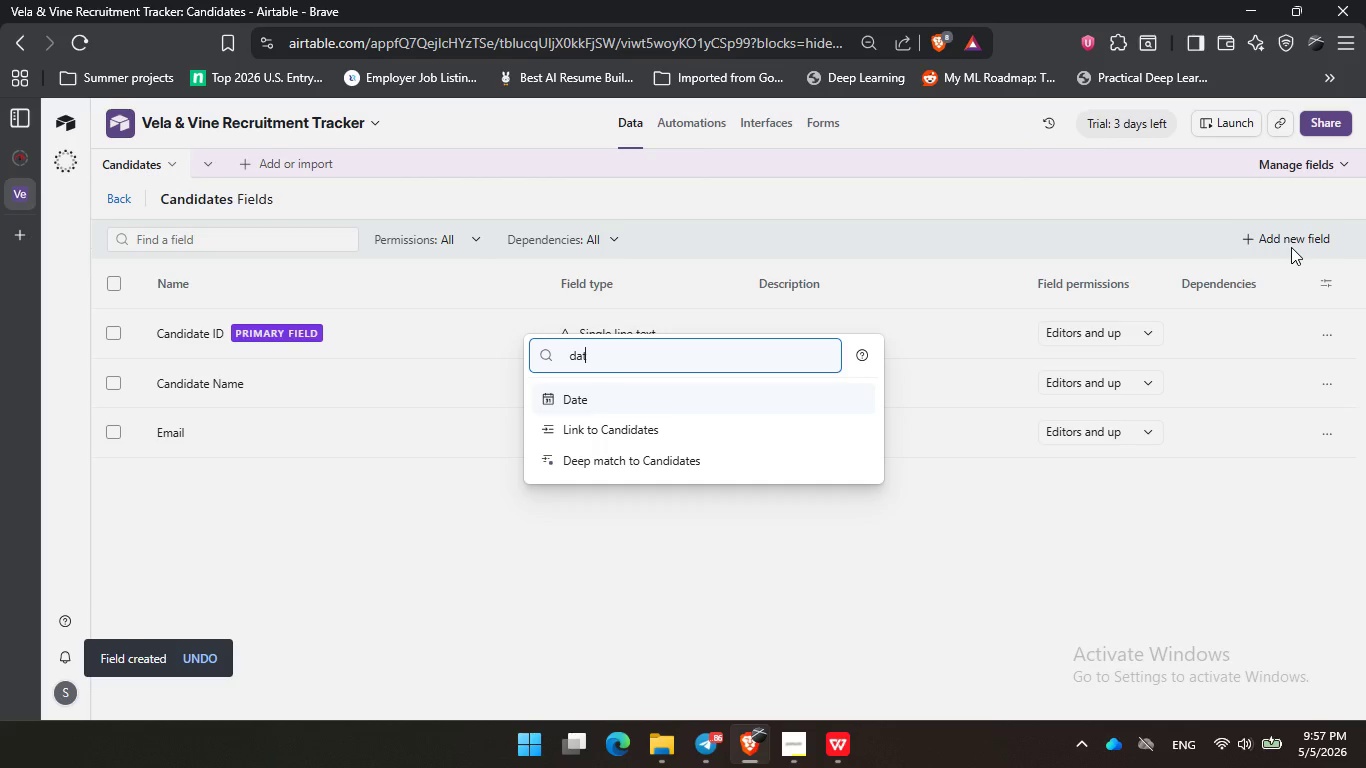 
key(Enter)
 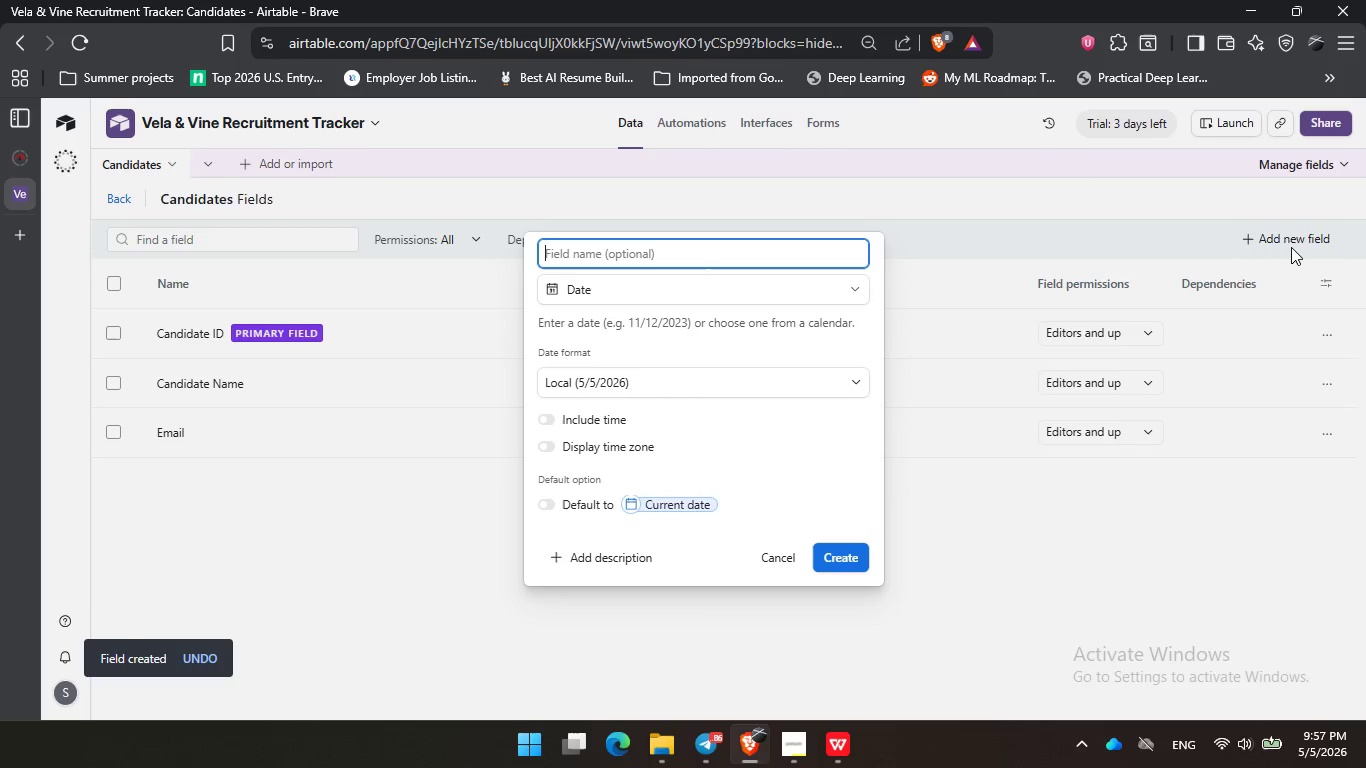 
type(Application Date)
 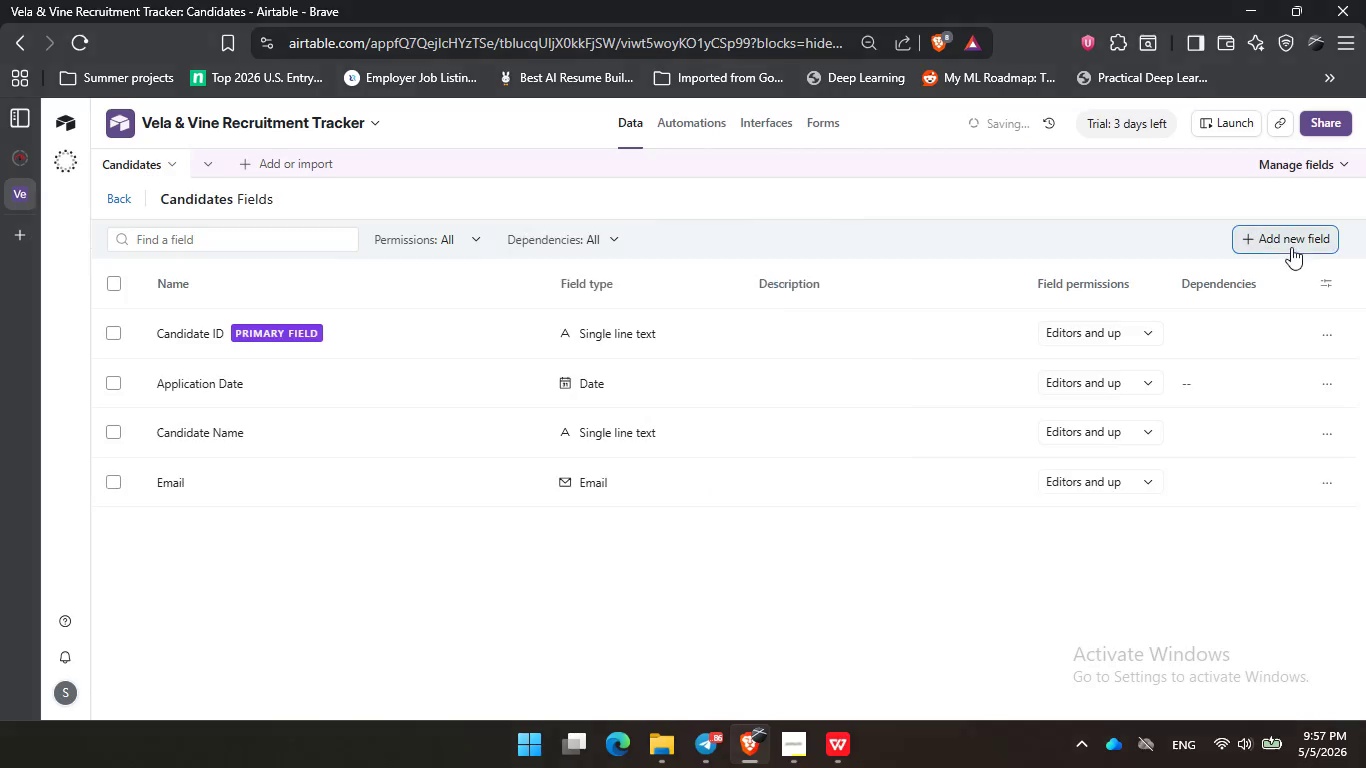 
 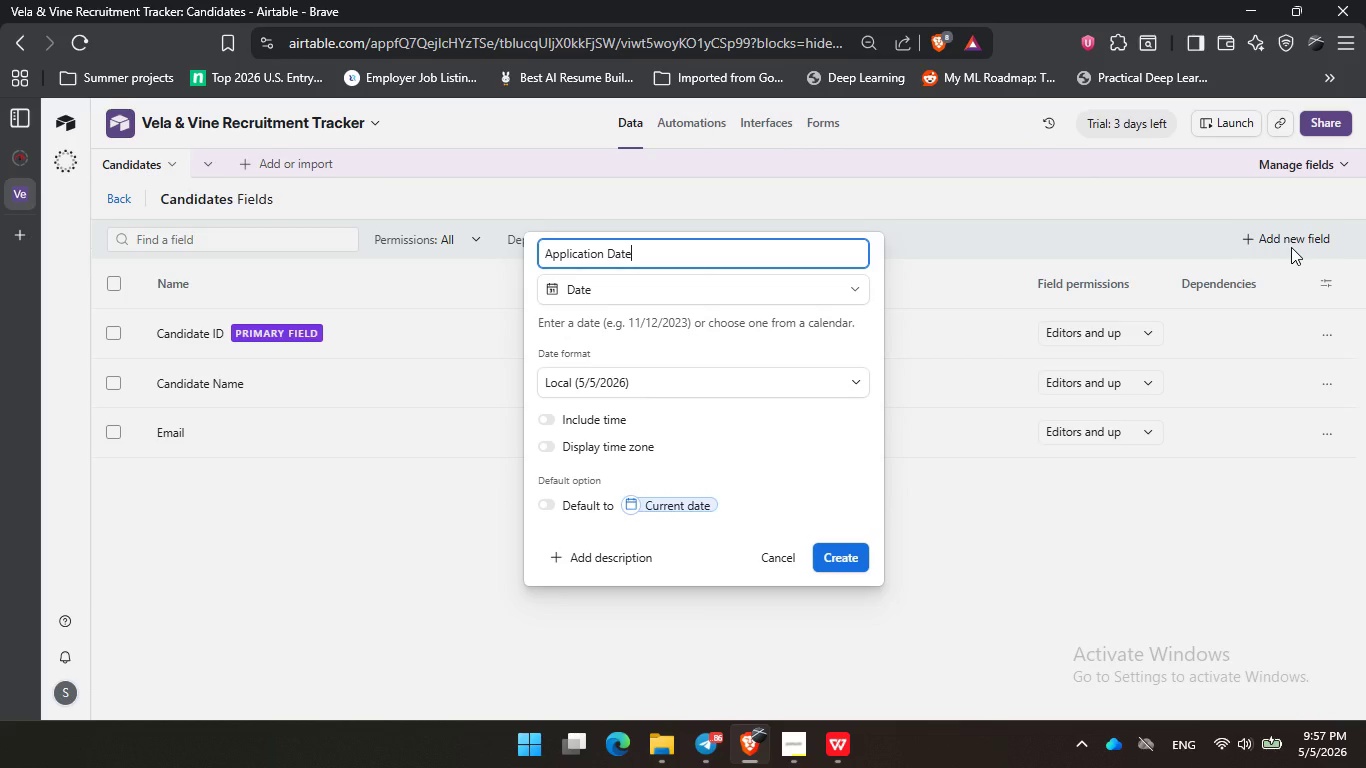 
key(Enter)
 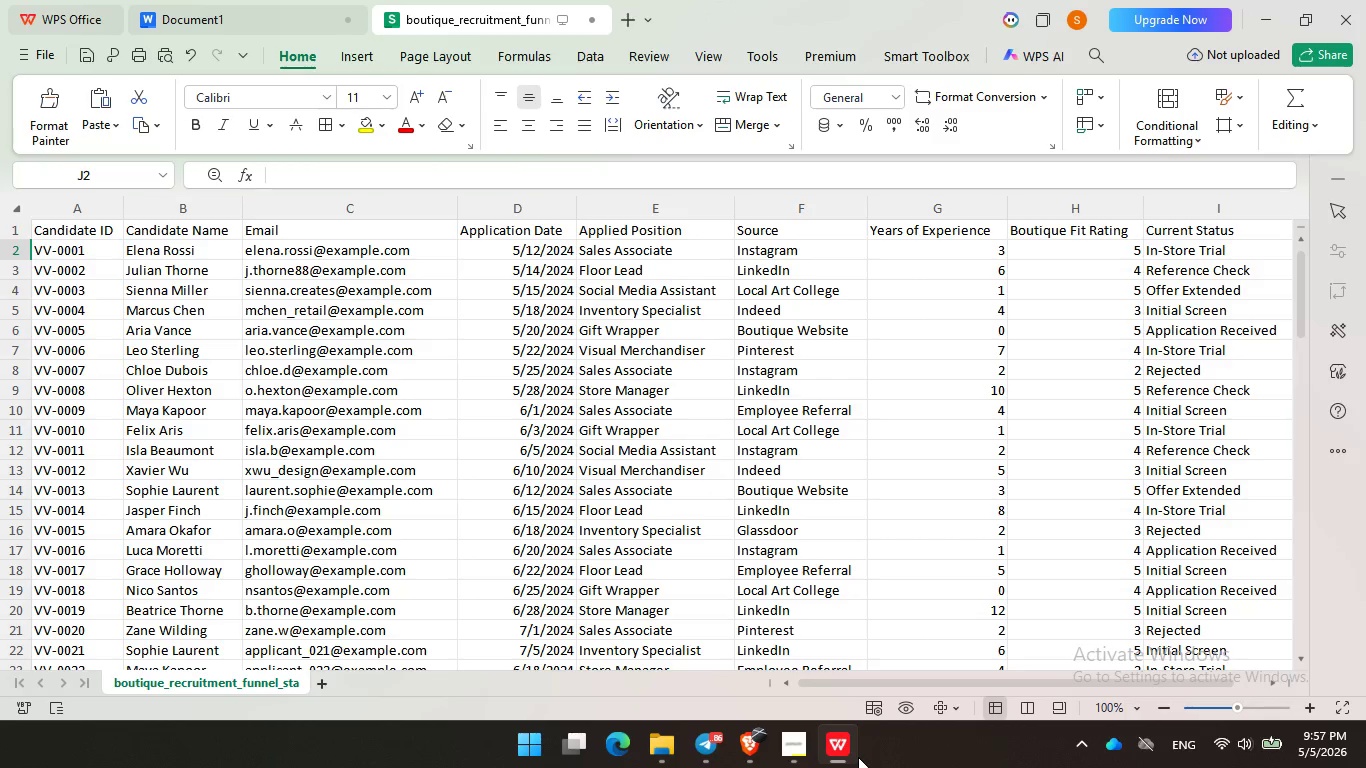 
left_click([858, 757])
 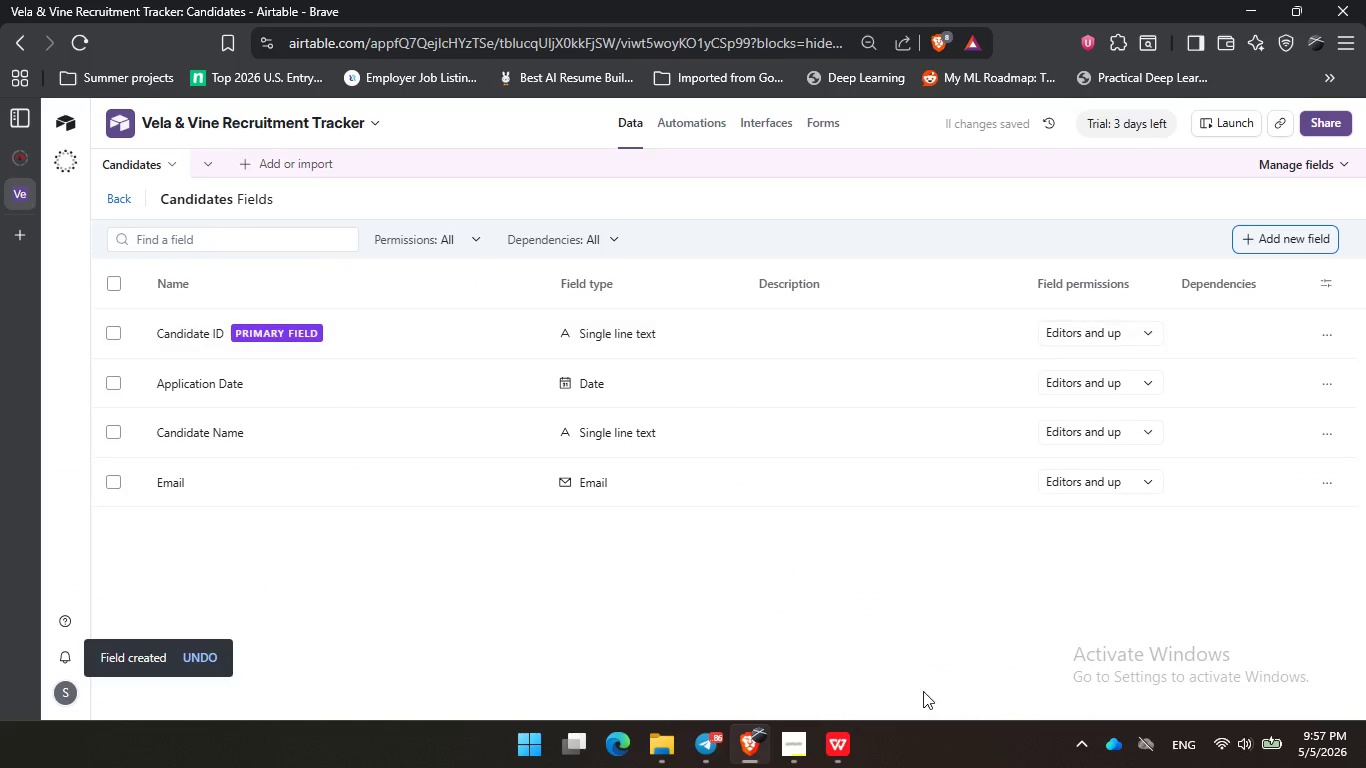 
left_click([840, 747])
 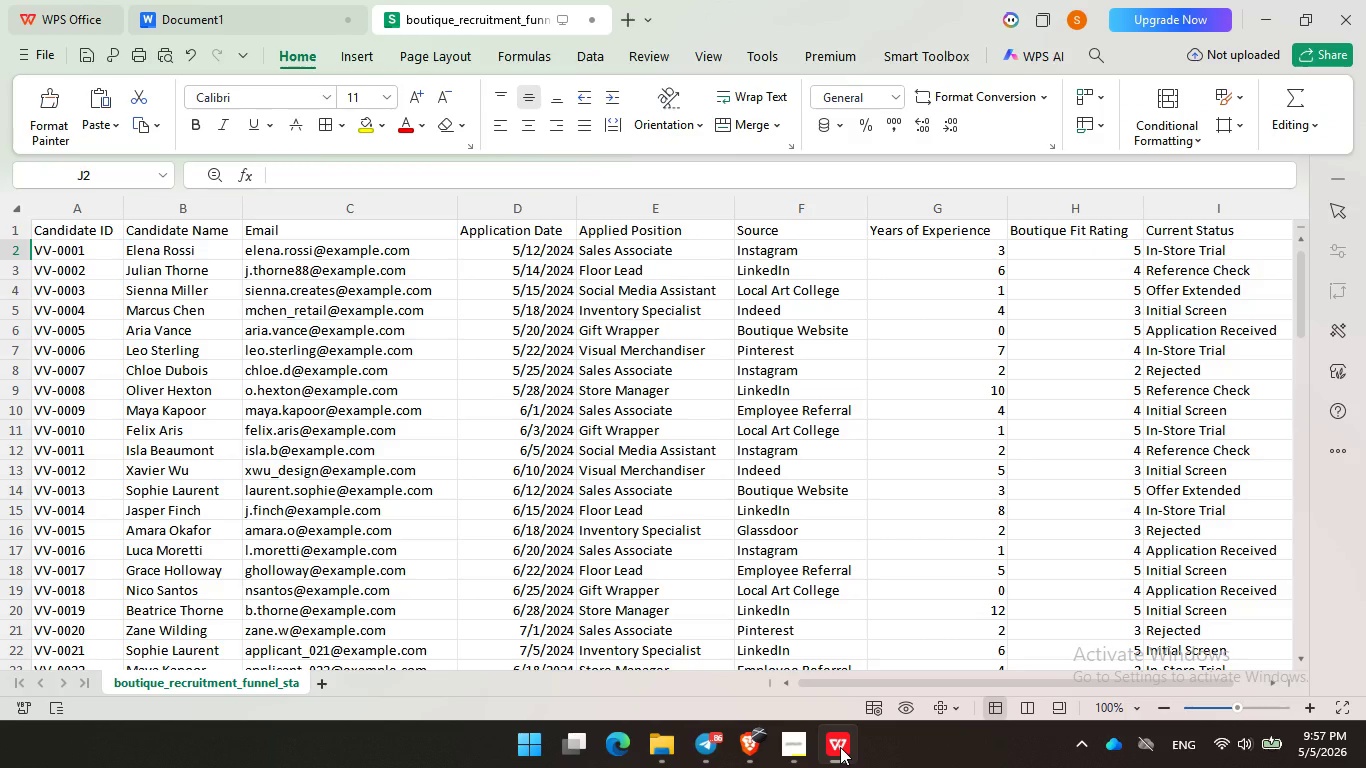 
left_click([840, 747])
 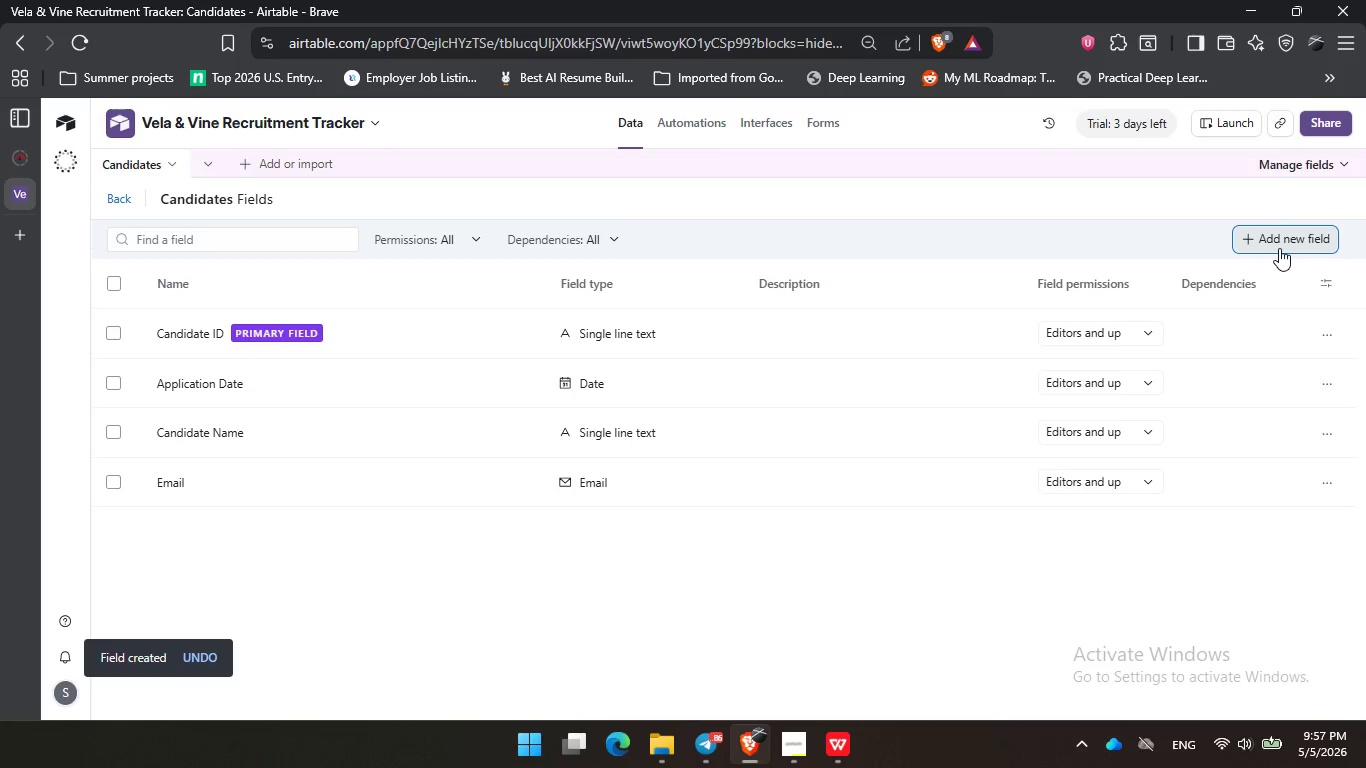 
left_click([1282, 238])
 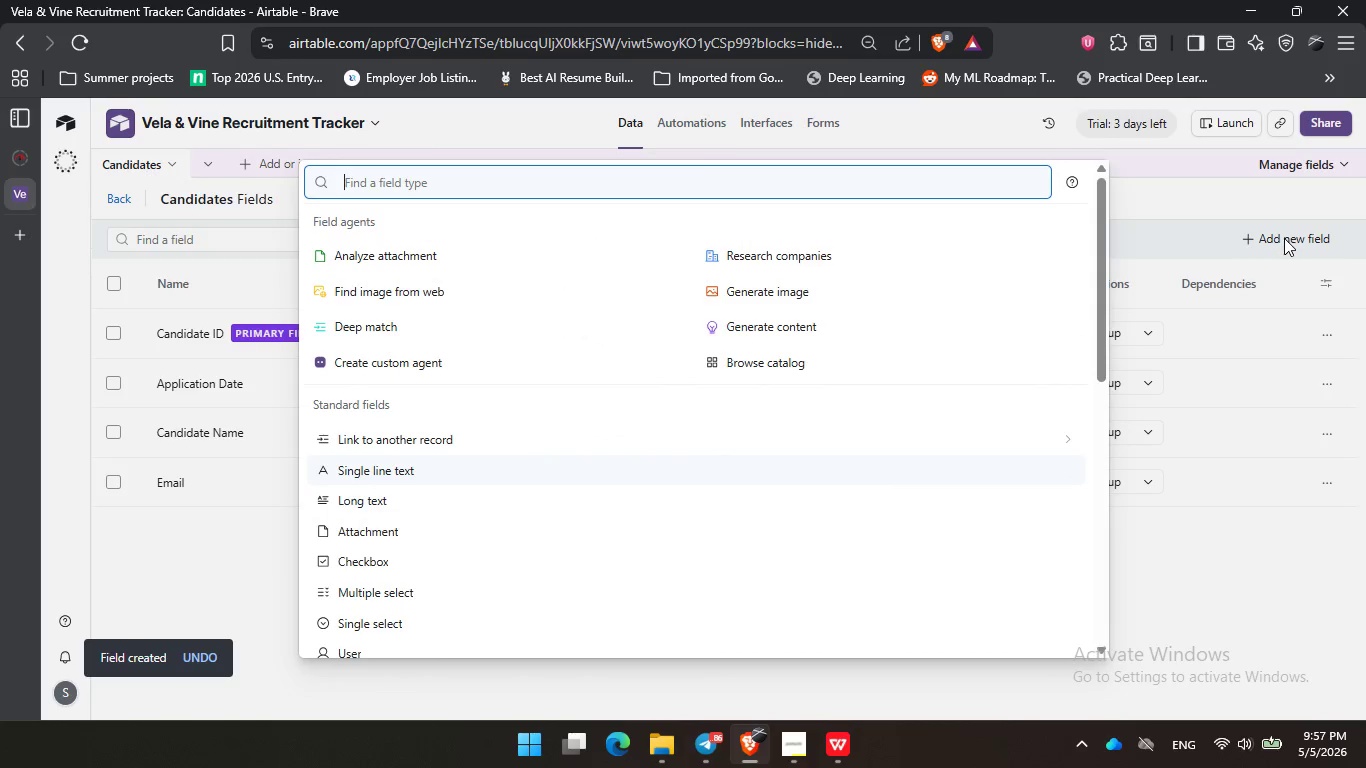 
type(appl)
key(Backspace)
key(Backspace)
key(Backspace)
key(Backspace)
key(Backspace)
type(sin)
 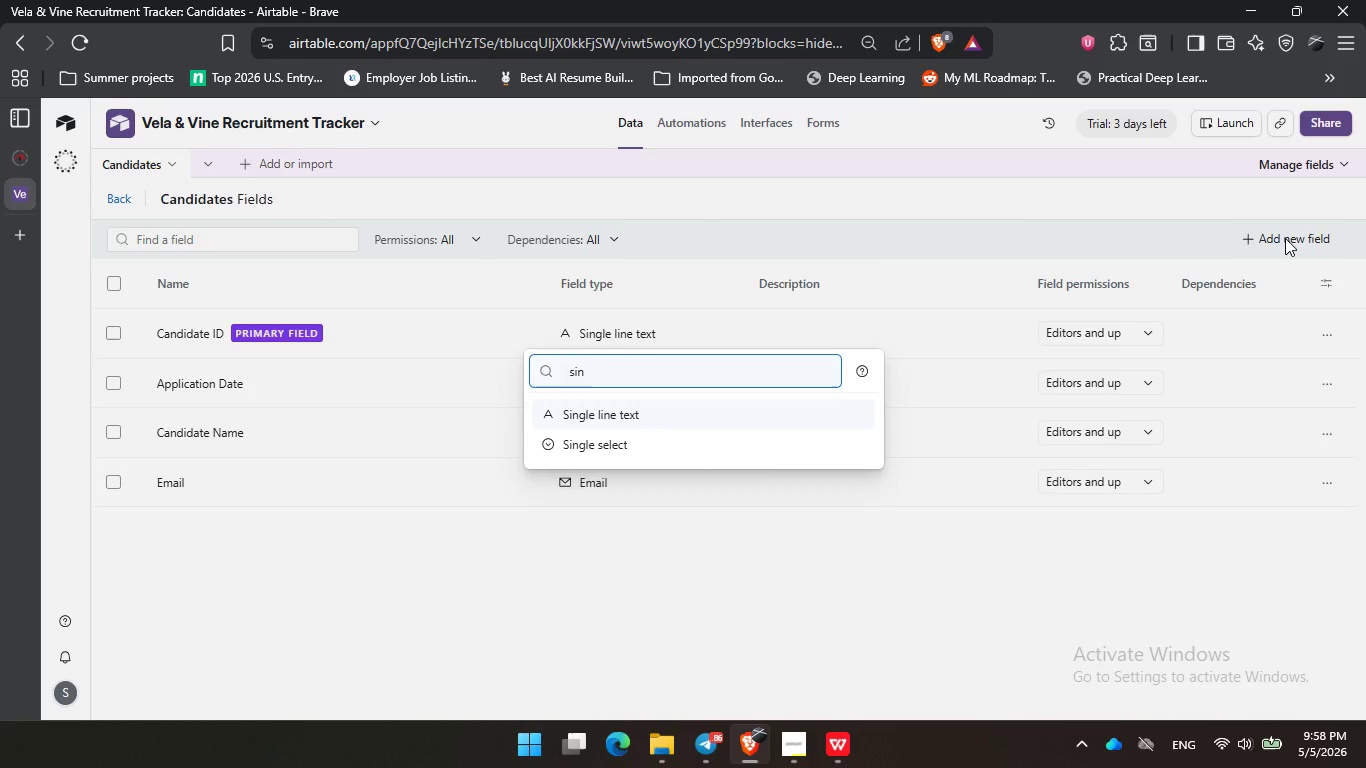 
key(Enter)
 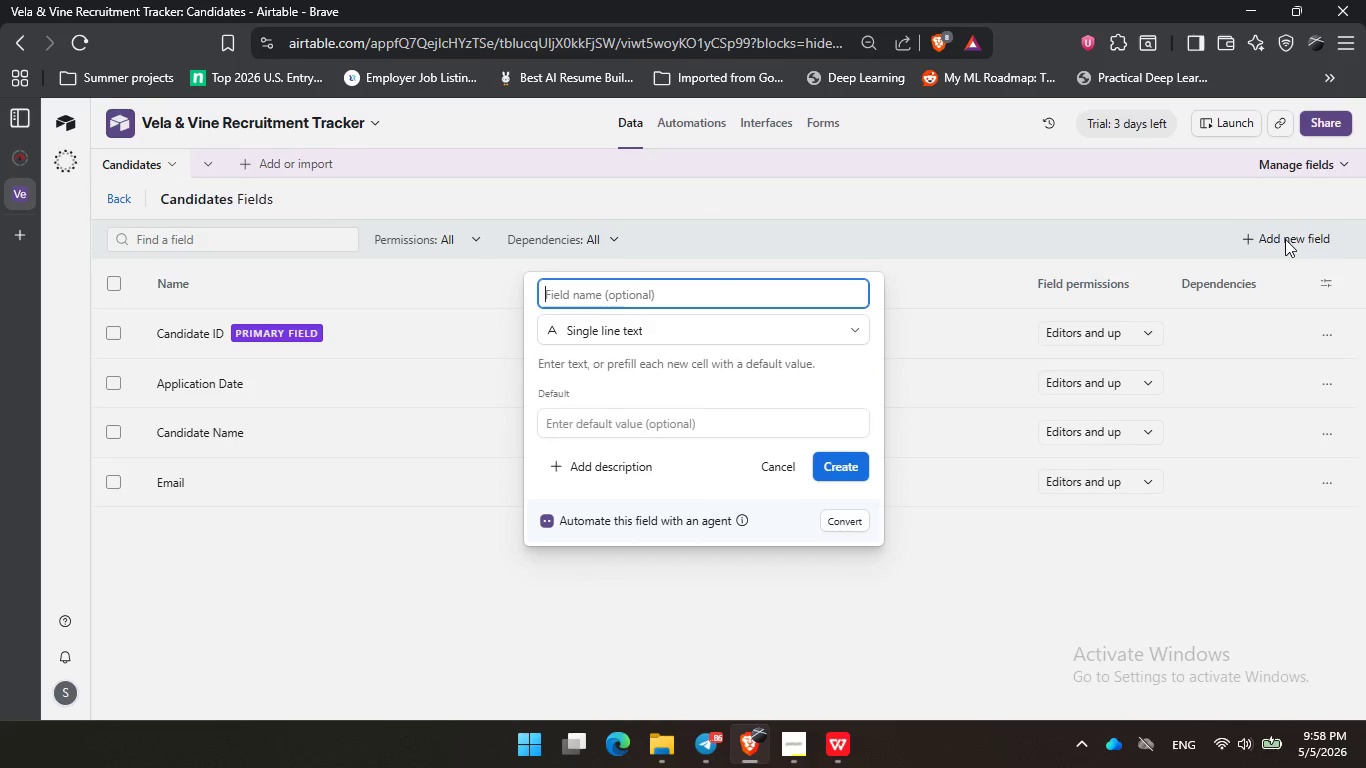 
type(Applied Position s)
key(Backspace)
key(Backspace)
type(s)
key(Backspace)
type( )
key(Backspace)
 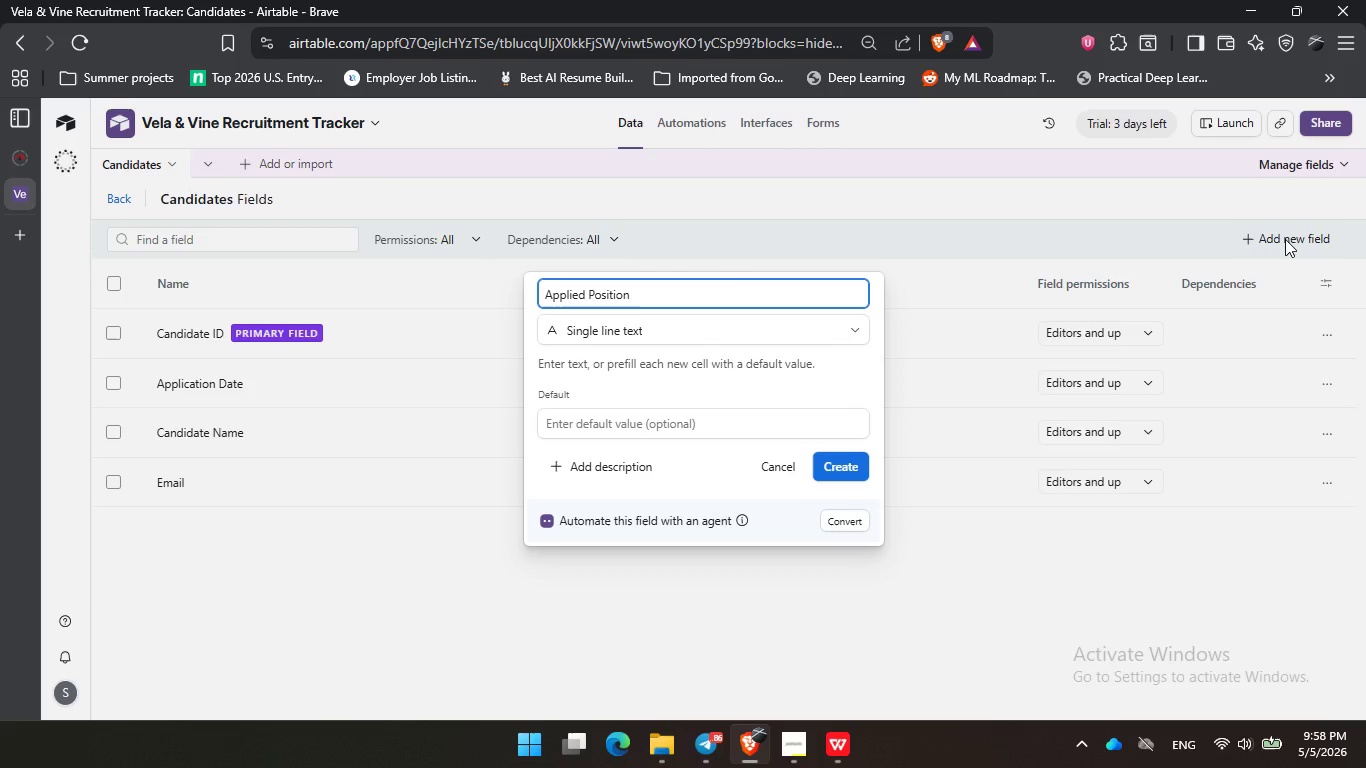 
key(Enter)
 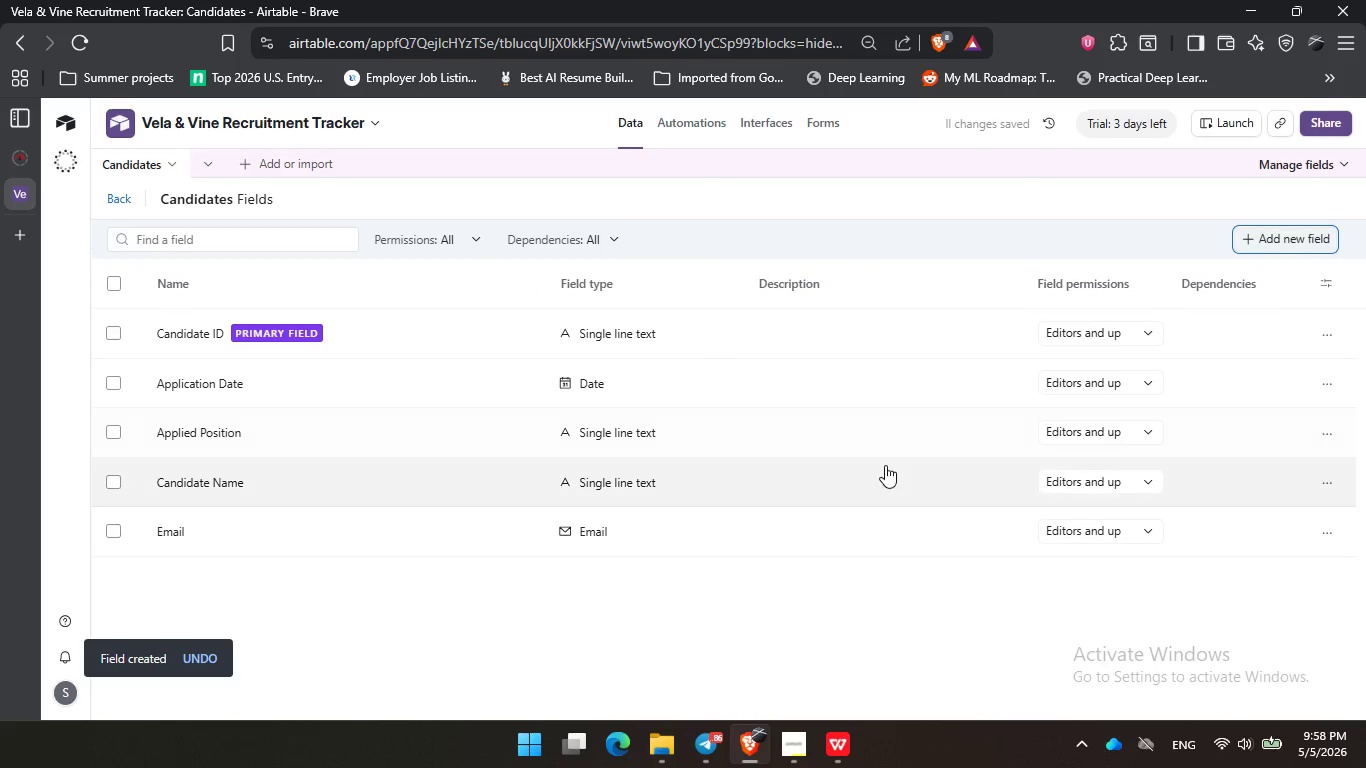 
left_click([842, 766])
 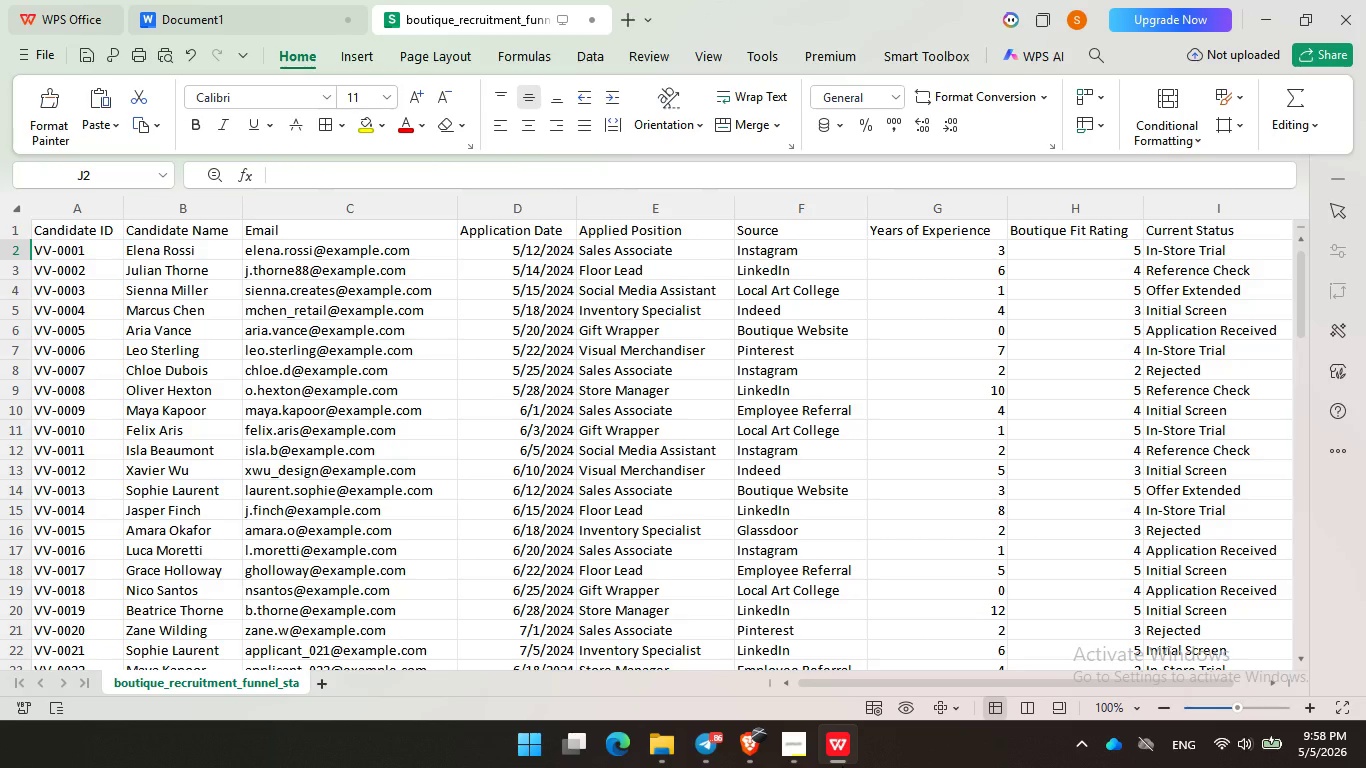 
left_click([842, 766])
 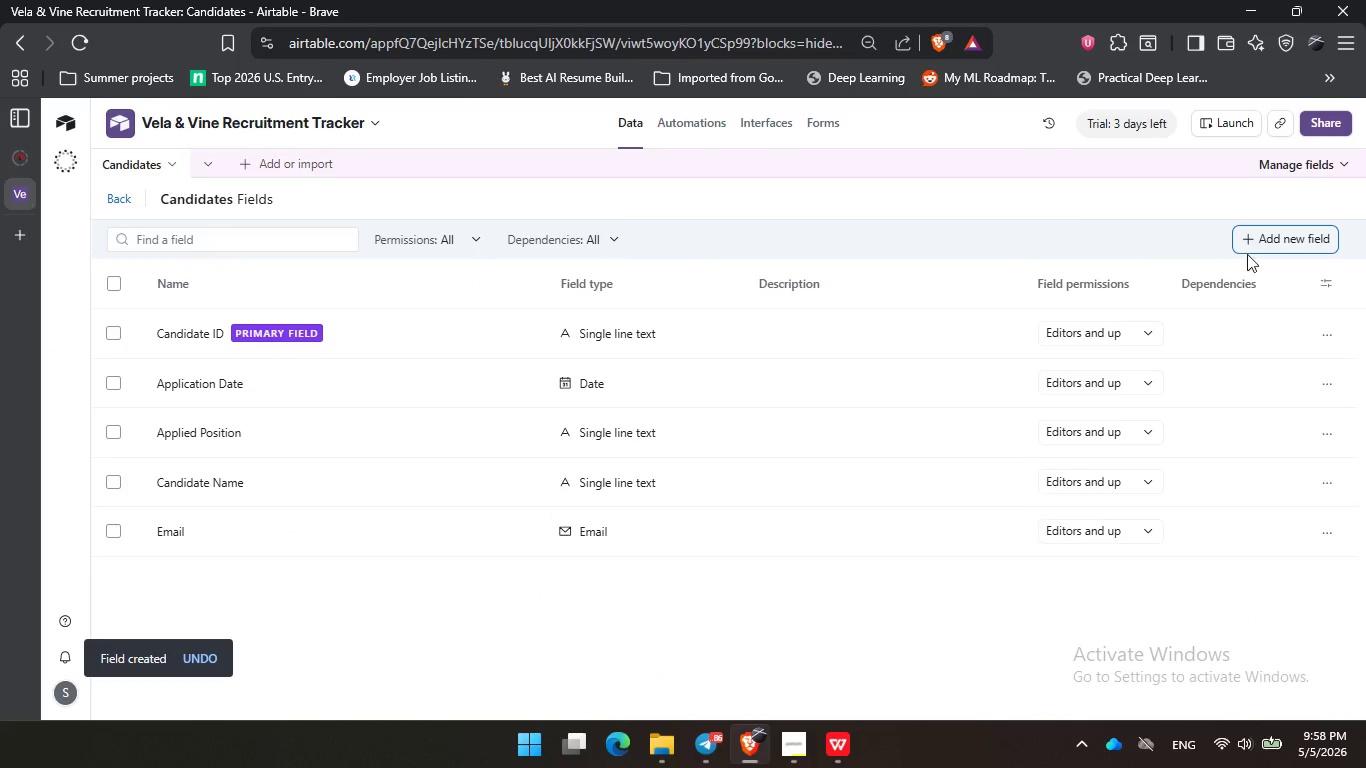 
double_click([1271, 235])
 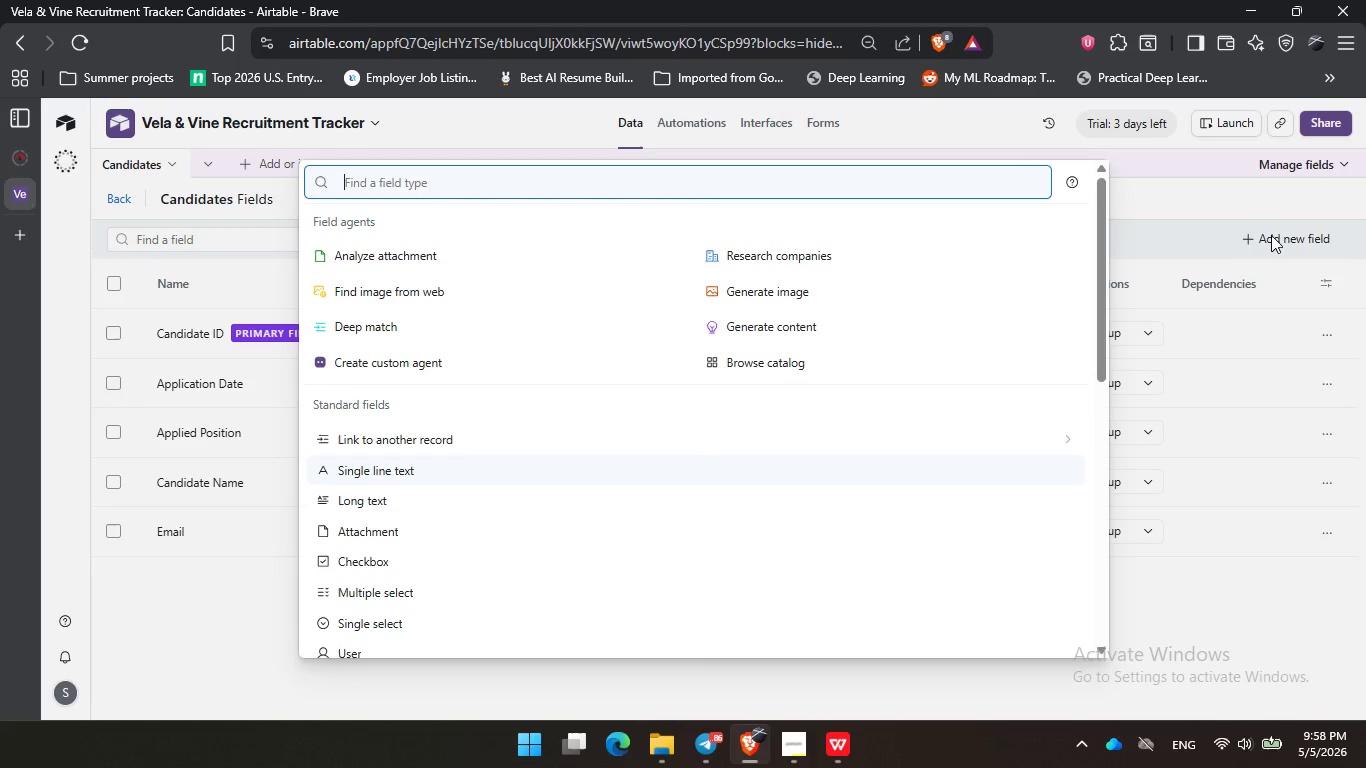 
wait(7.66)
 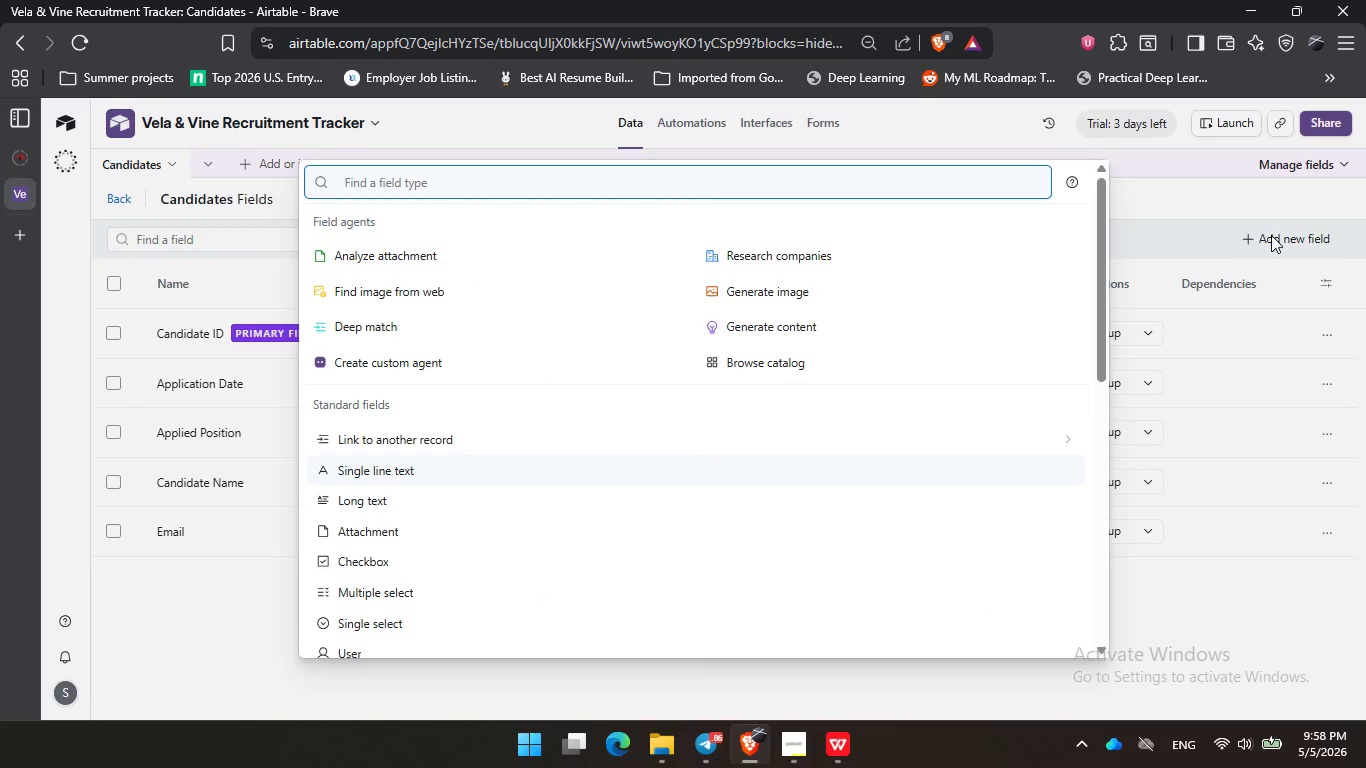 
type(sin)
 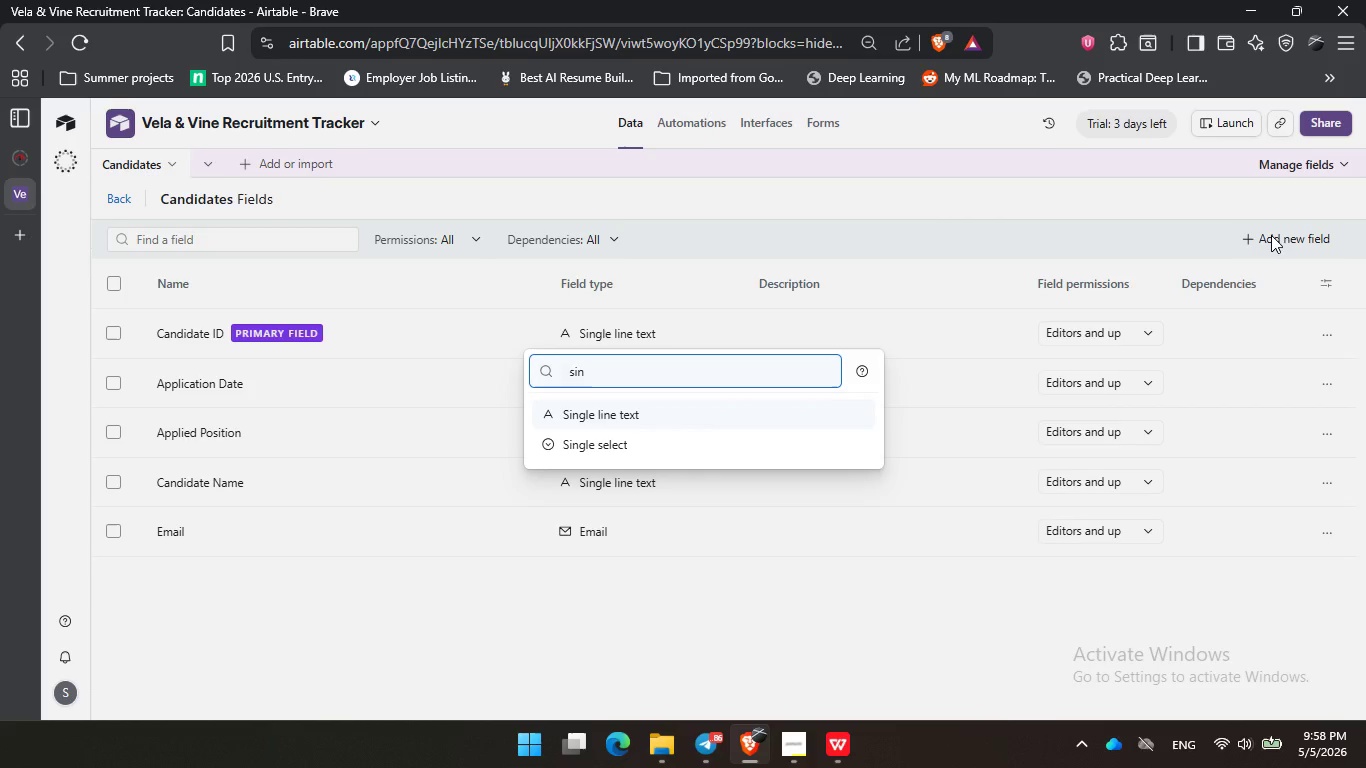 
key(ArrowDown)
 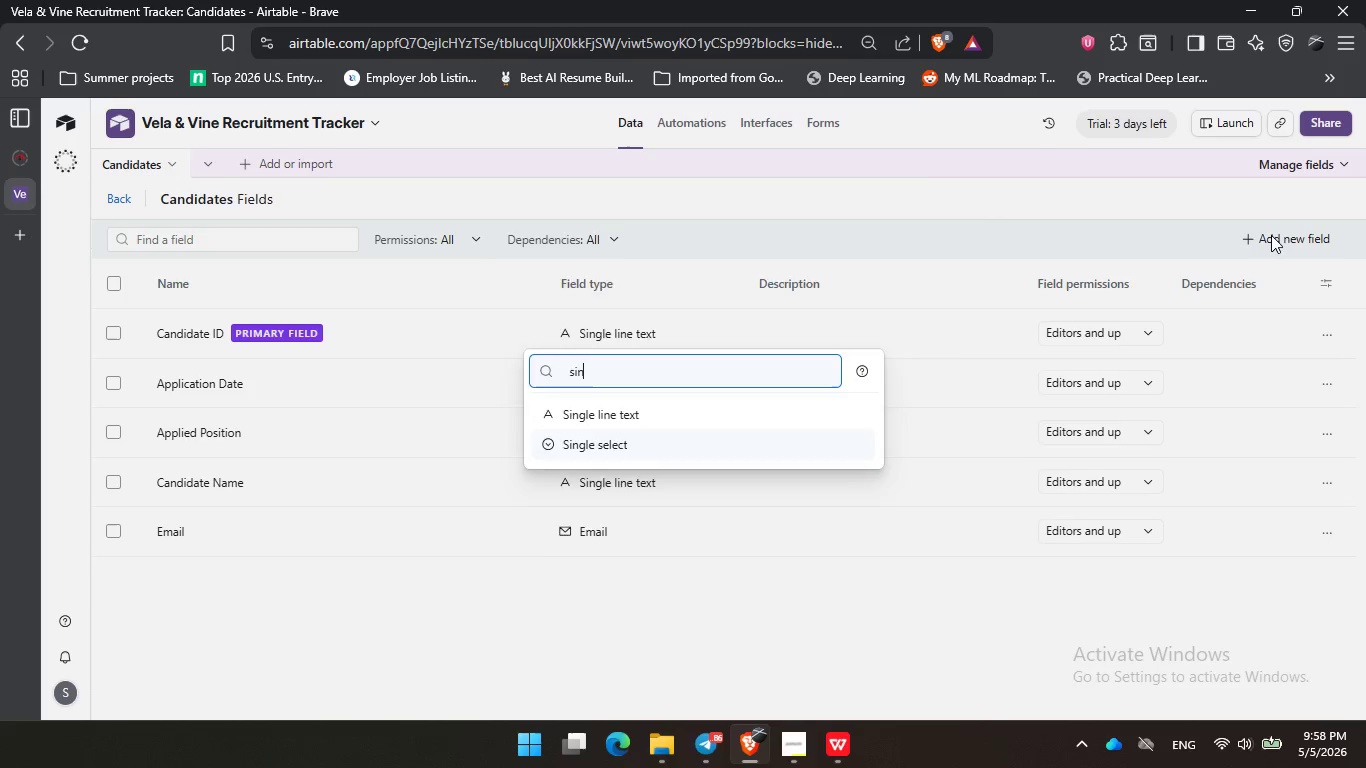 
key(Enter)
 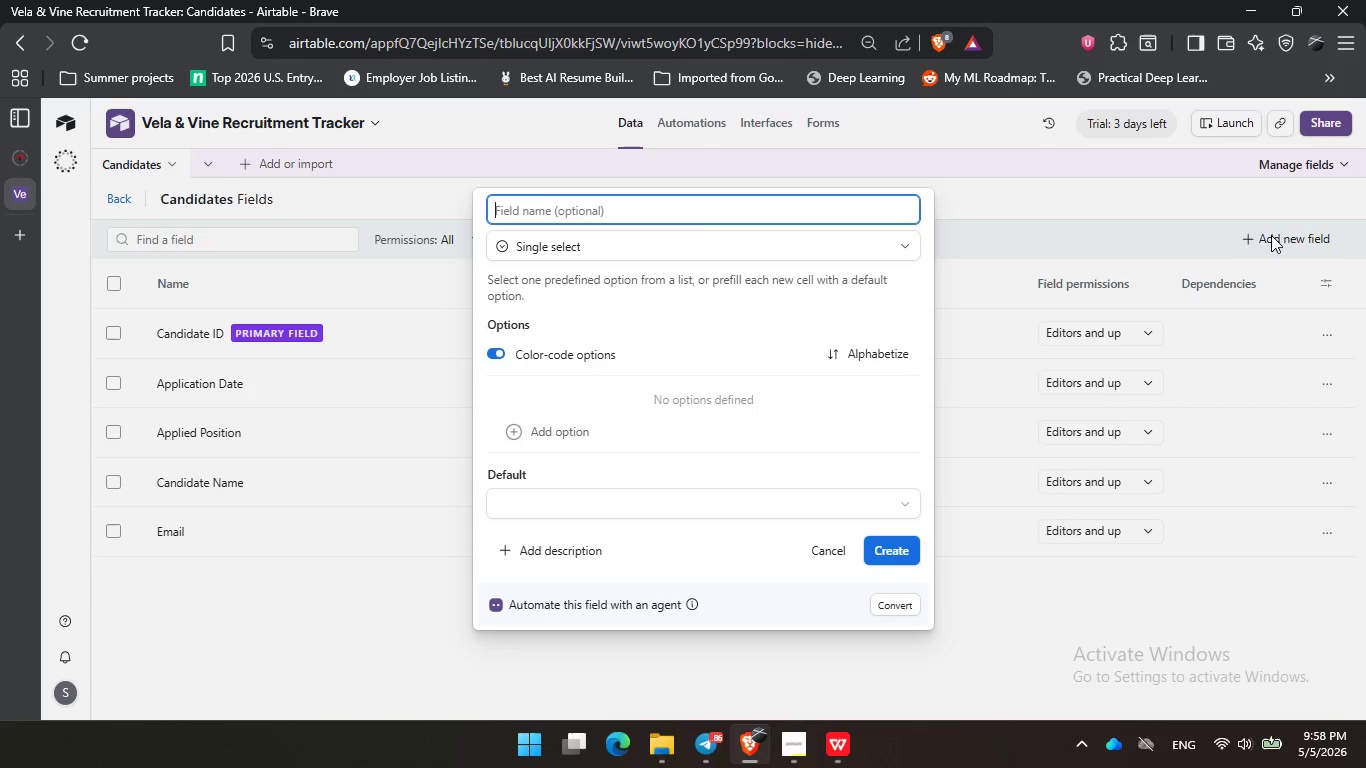 
type(Source)
 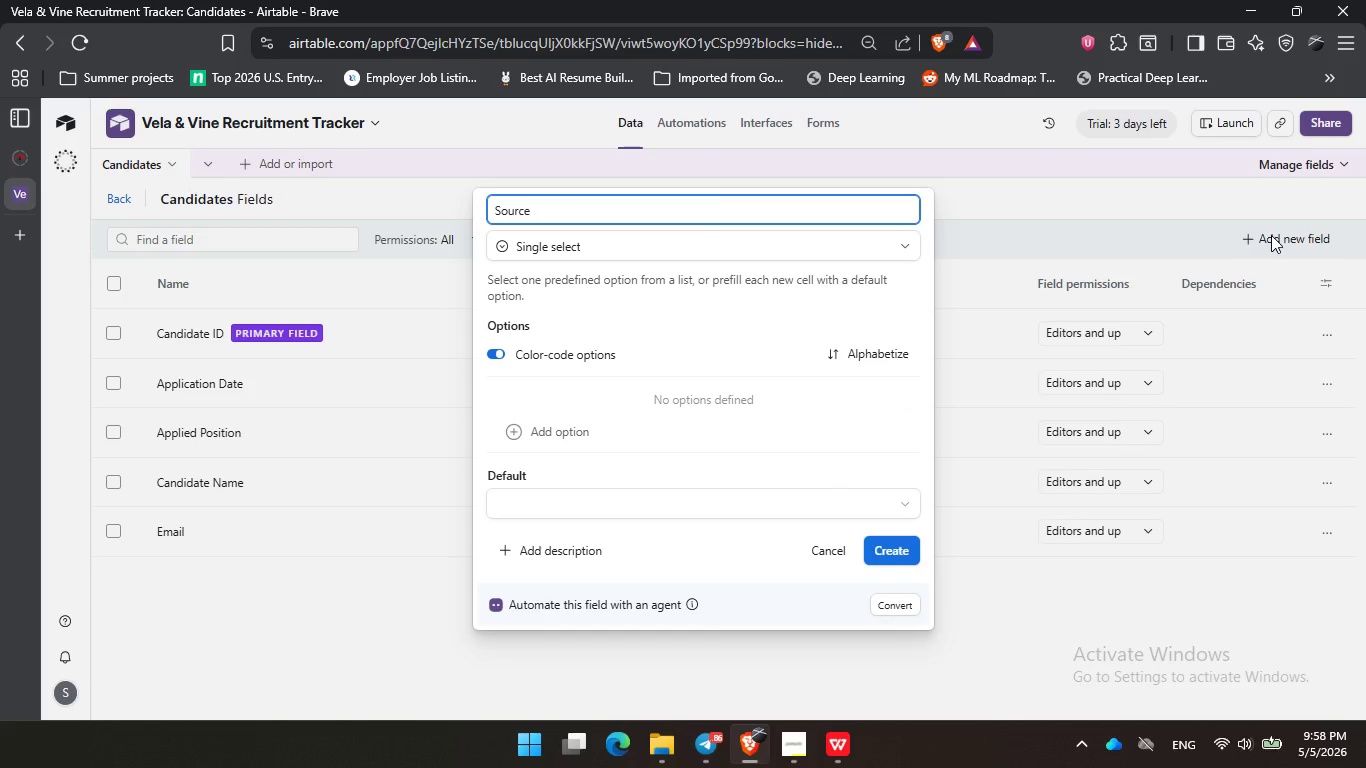 
key(Enter)
 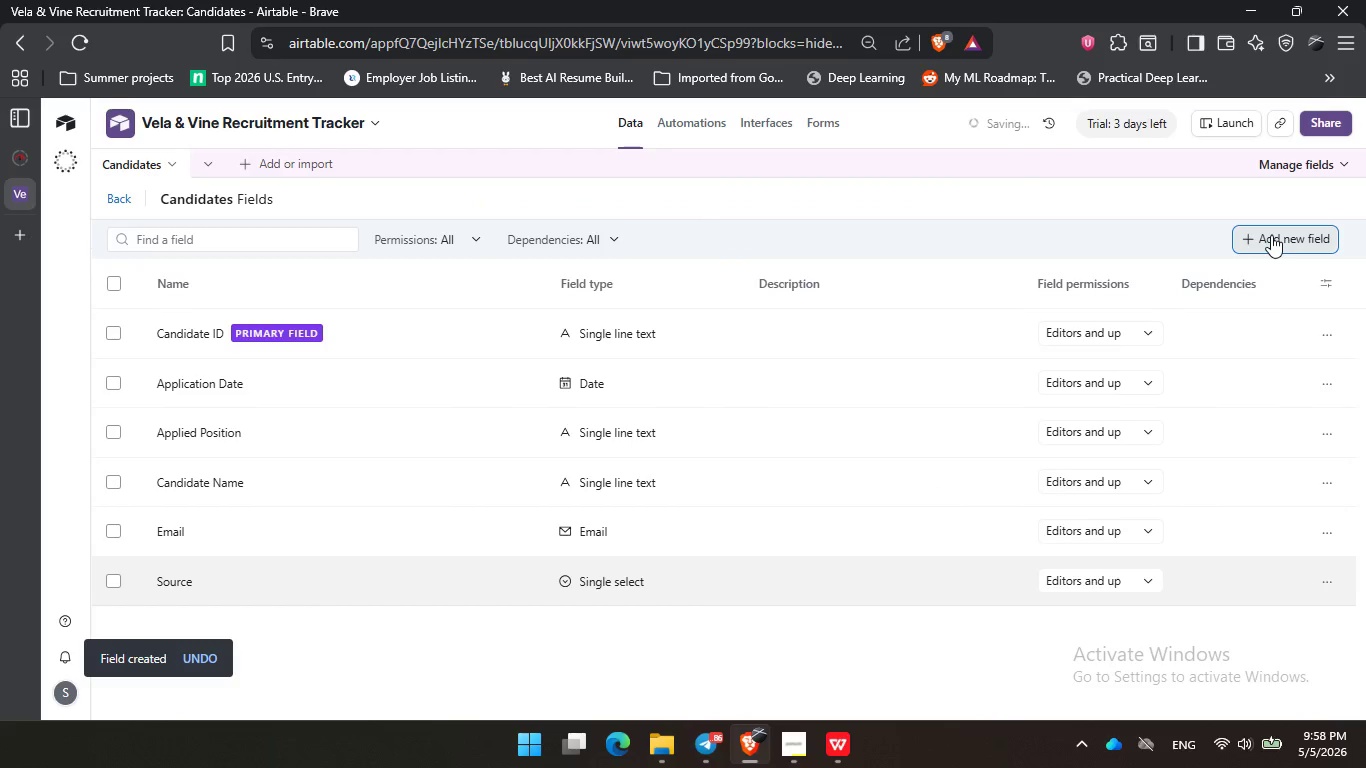 
left_click([1271, 236])
 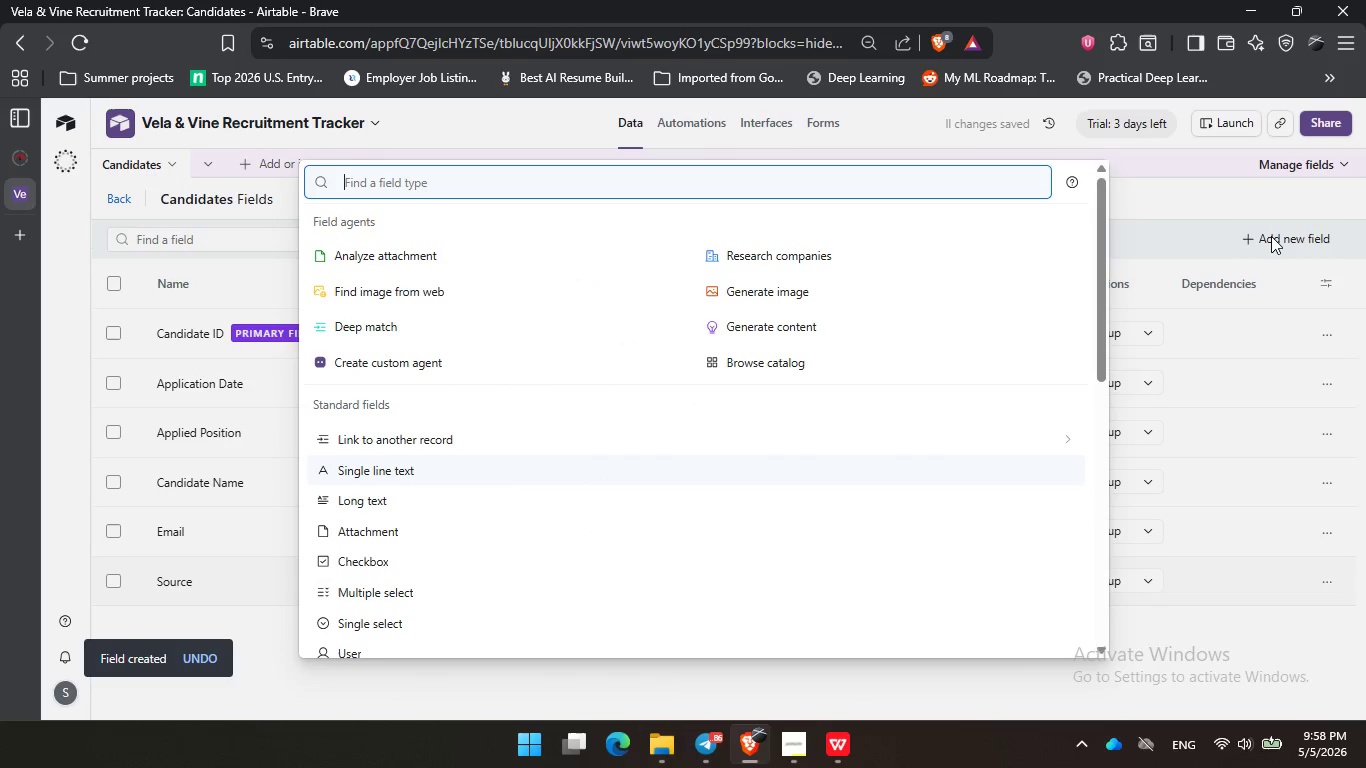 
type(num)
 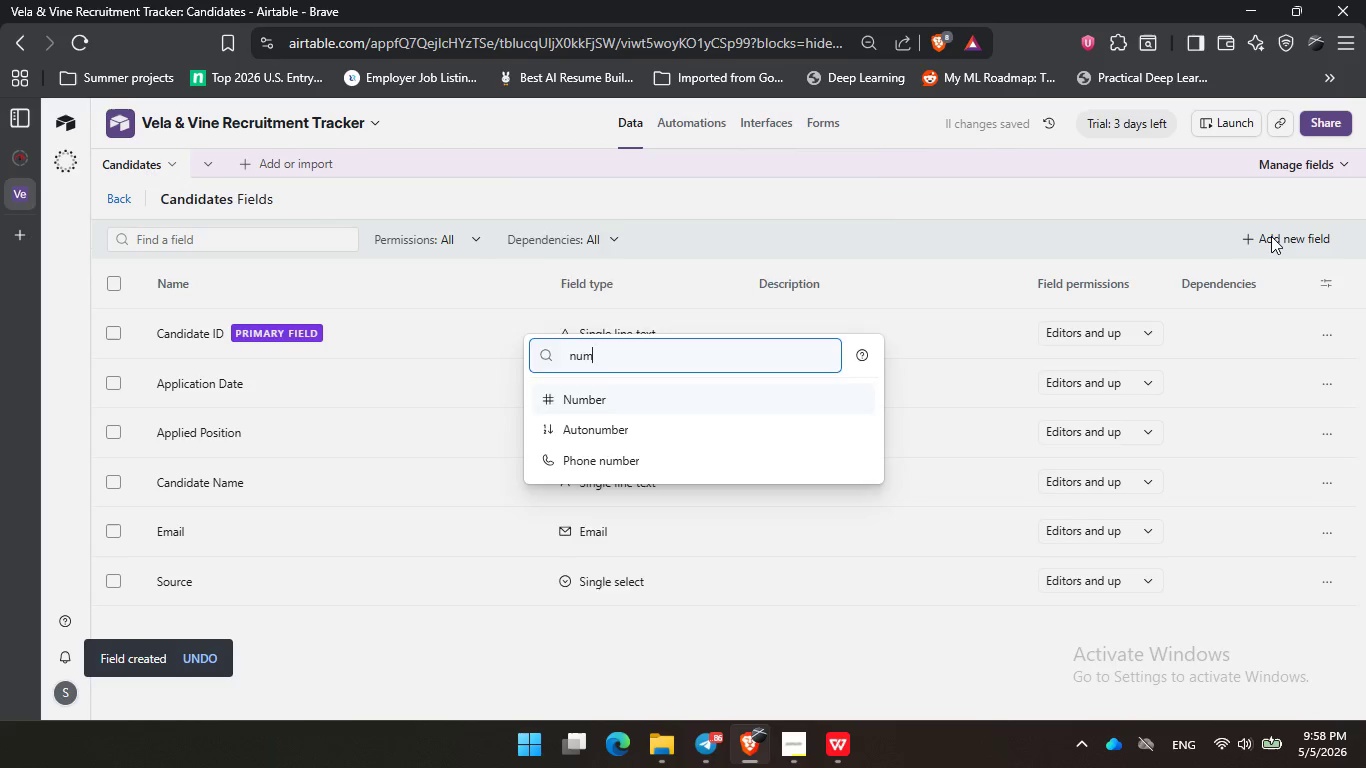 
key(Enter)
 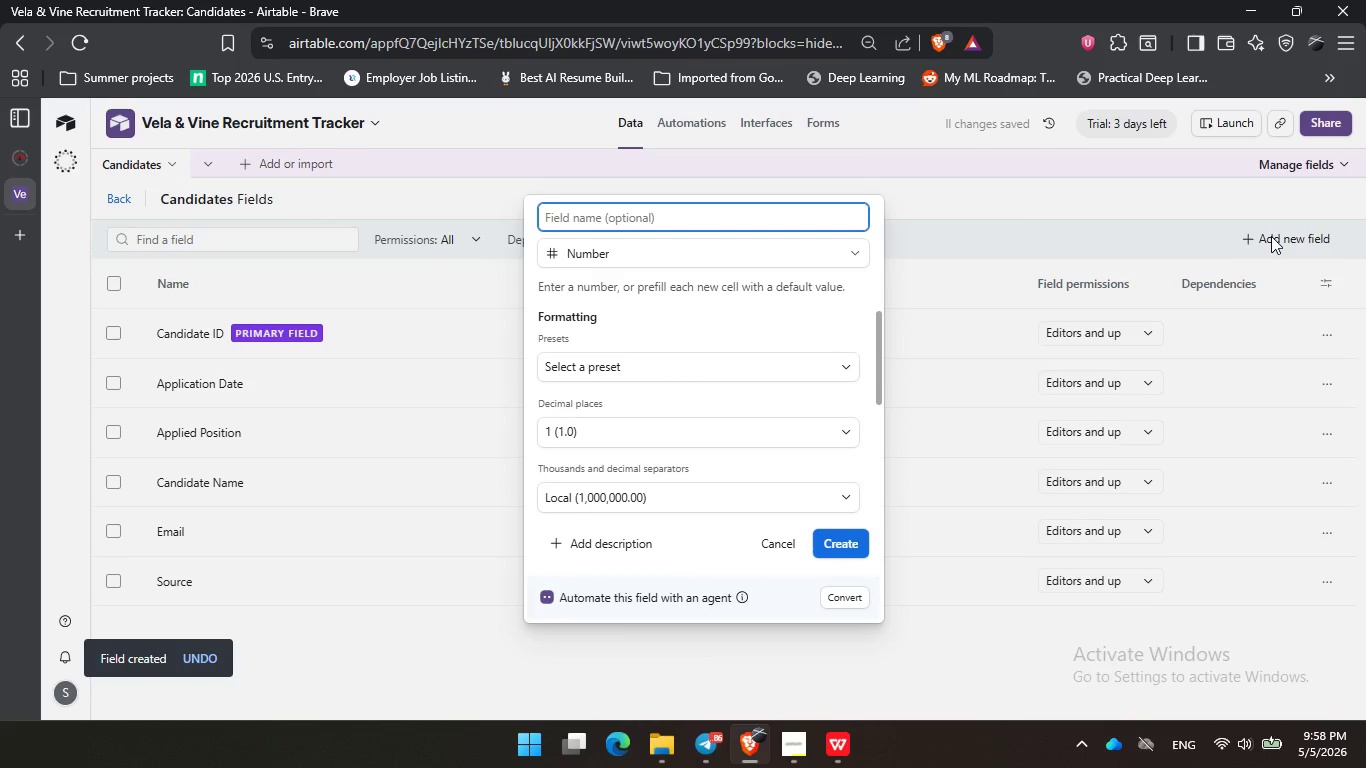 
hold_key(key=ShiftLeft, duration=0.41)
 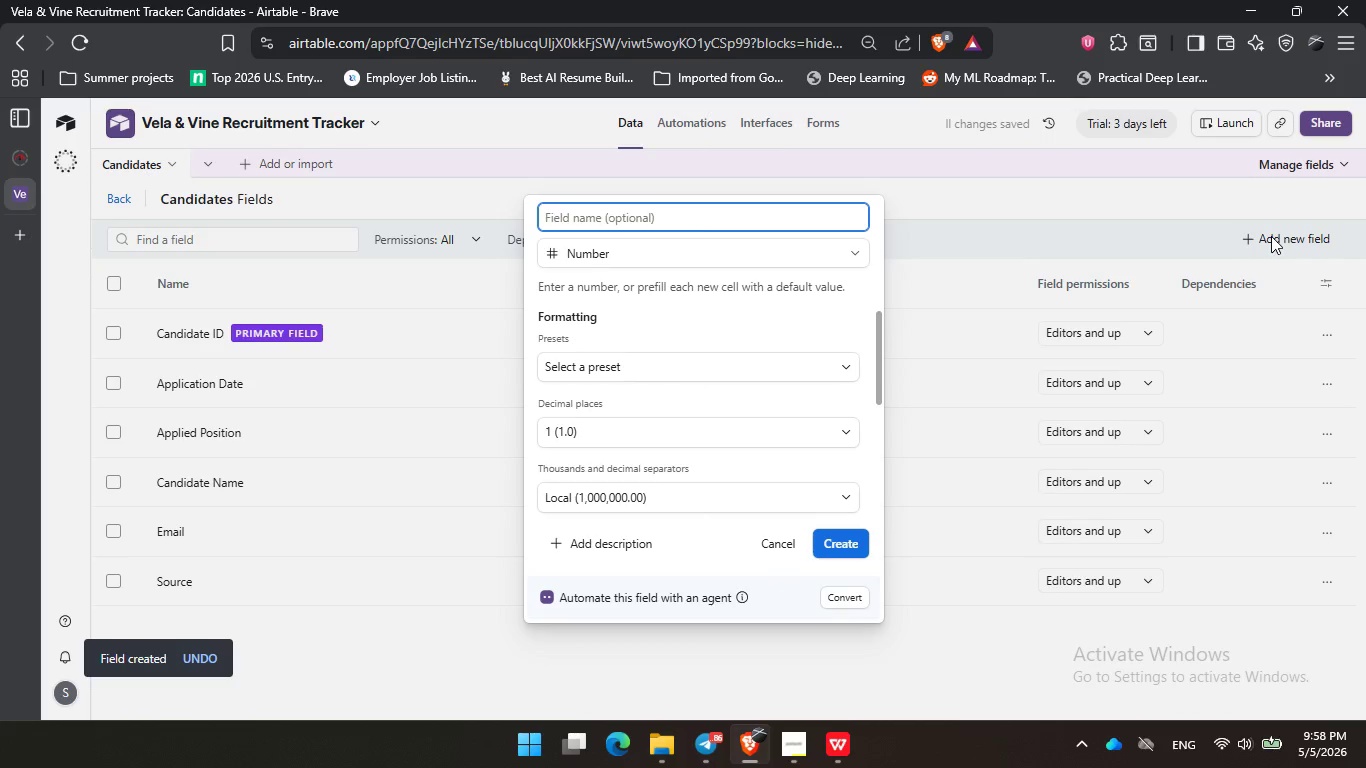 
type(Years of Retail E)
 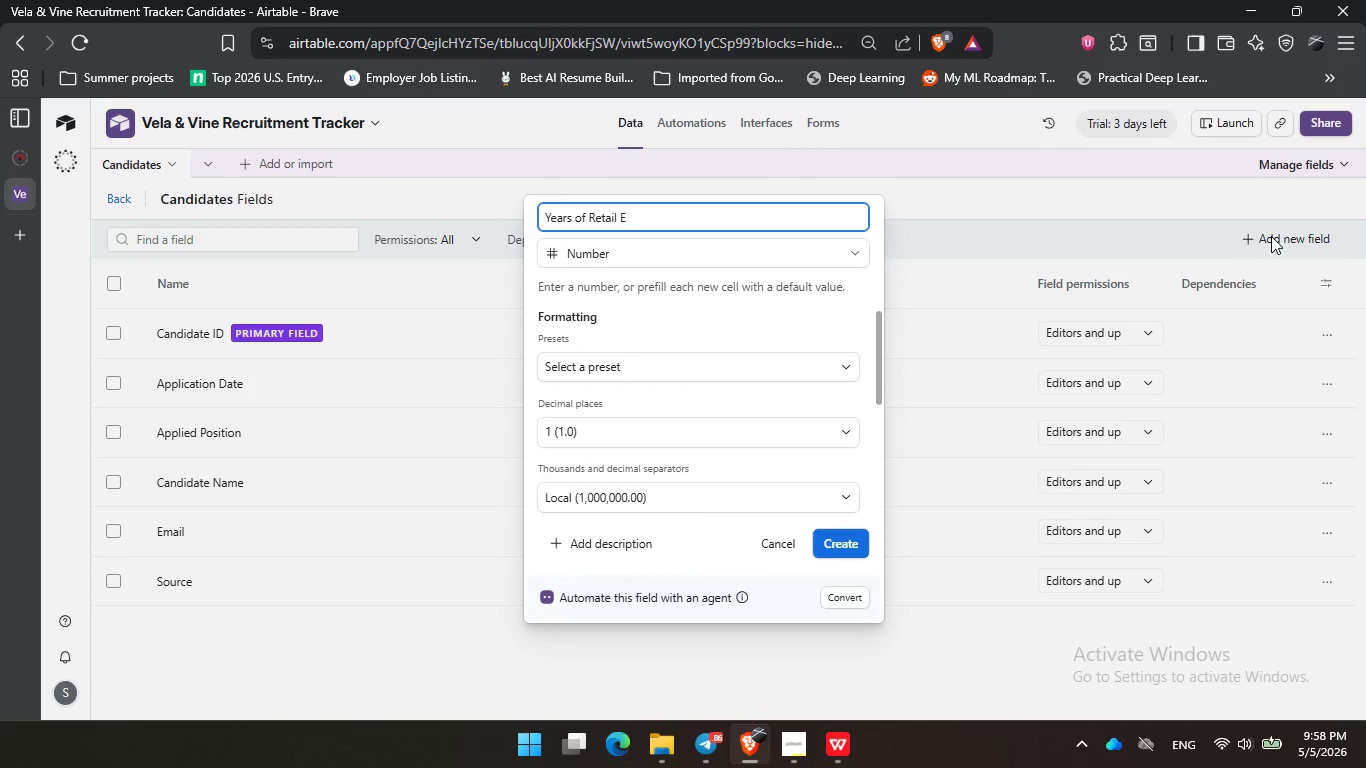 
type(xper)
 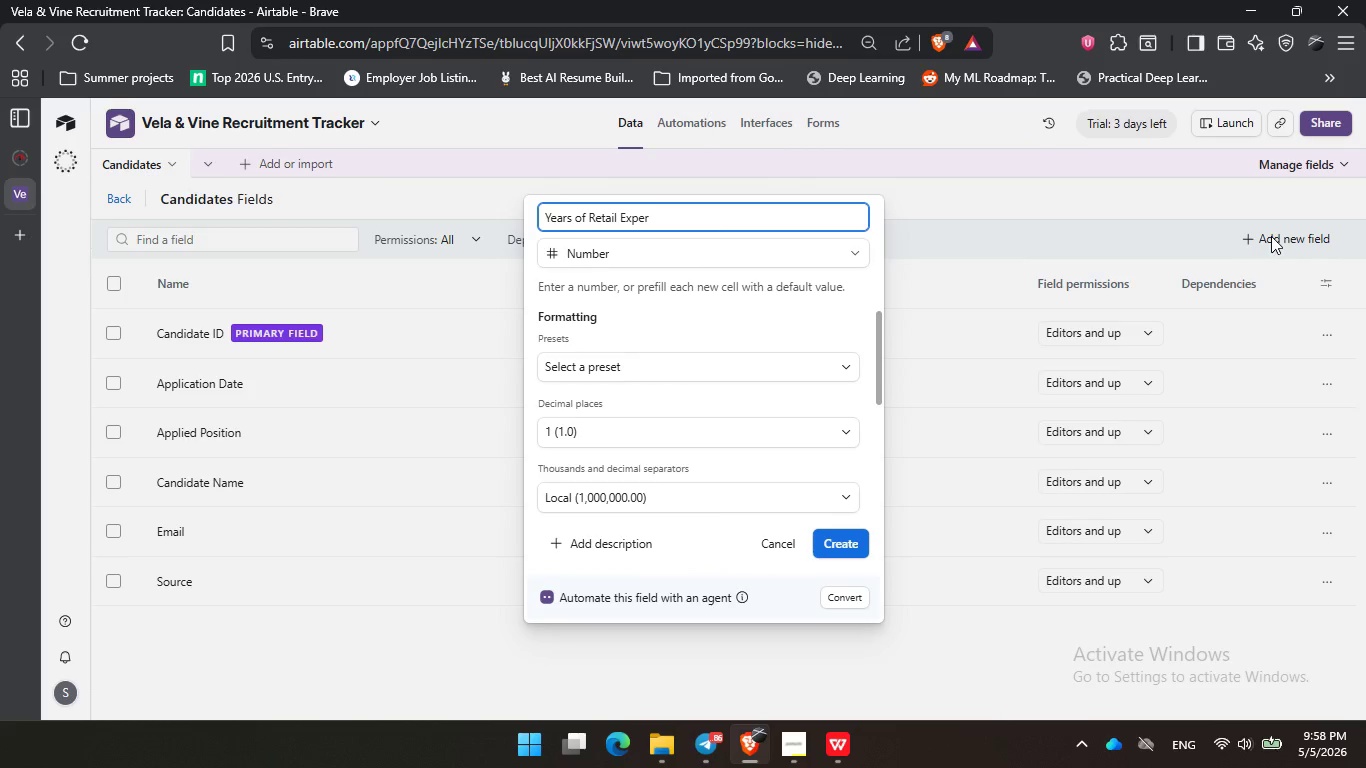 
type(ience )
 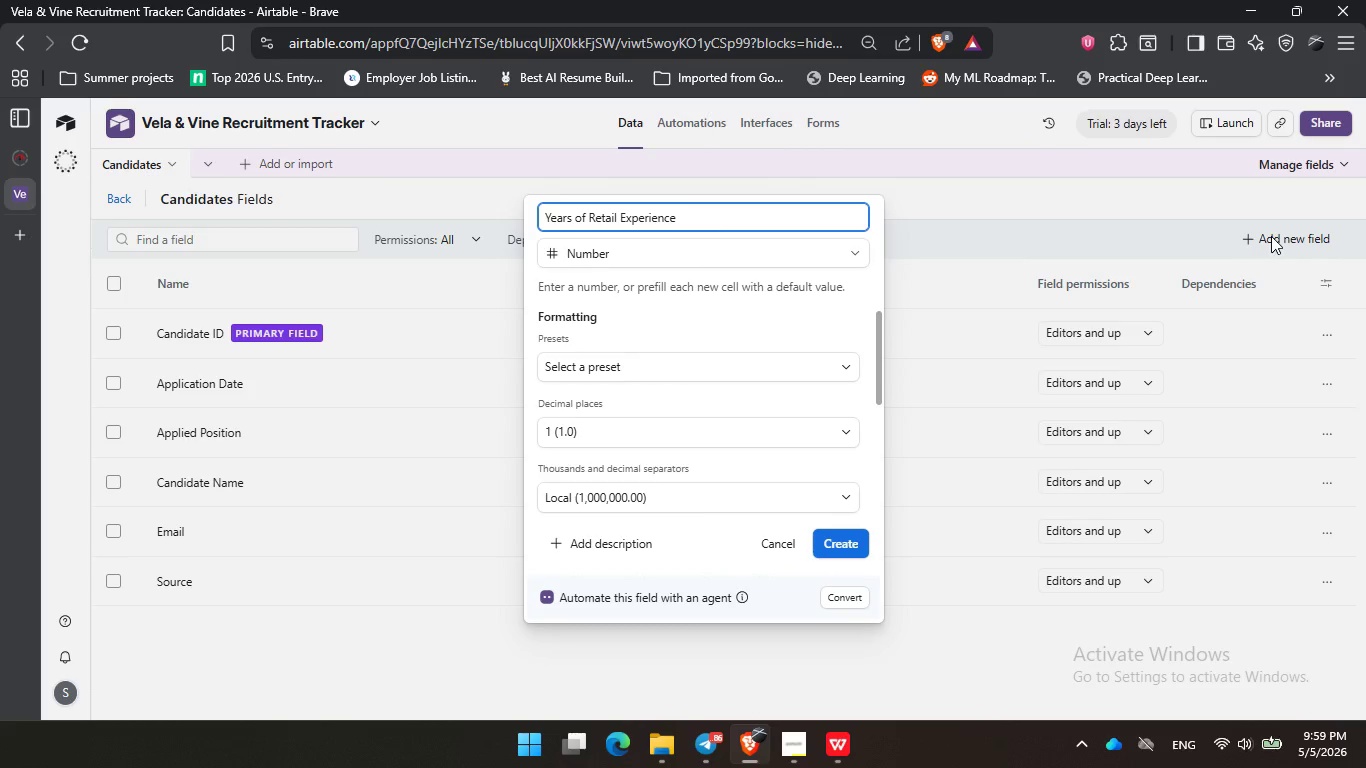 
wait(18.34)
 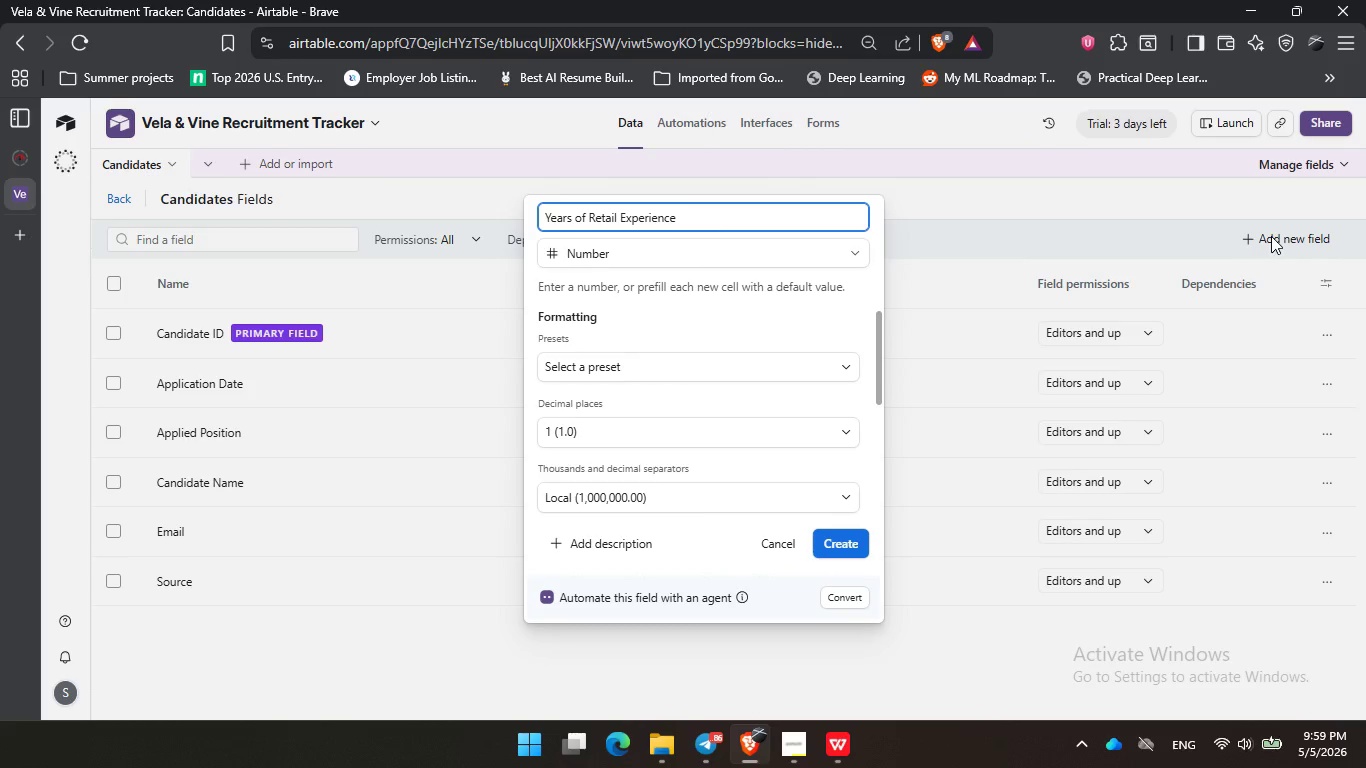 
key(Backspace)
 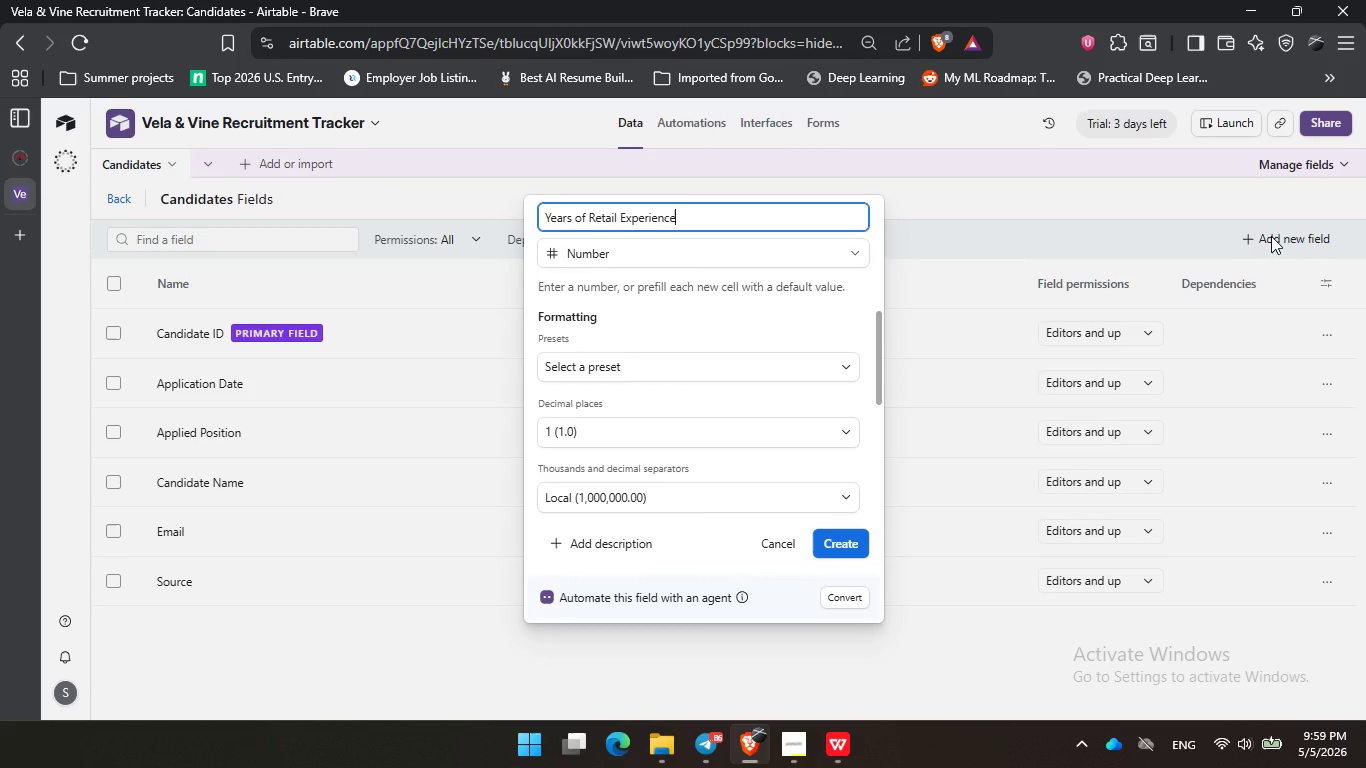 
key(Enter)